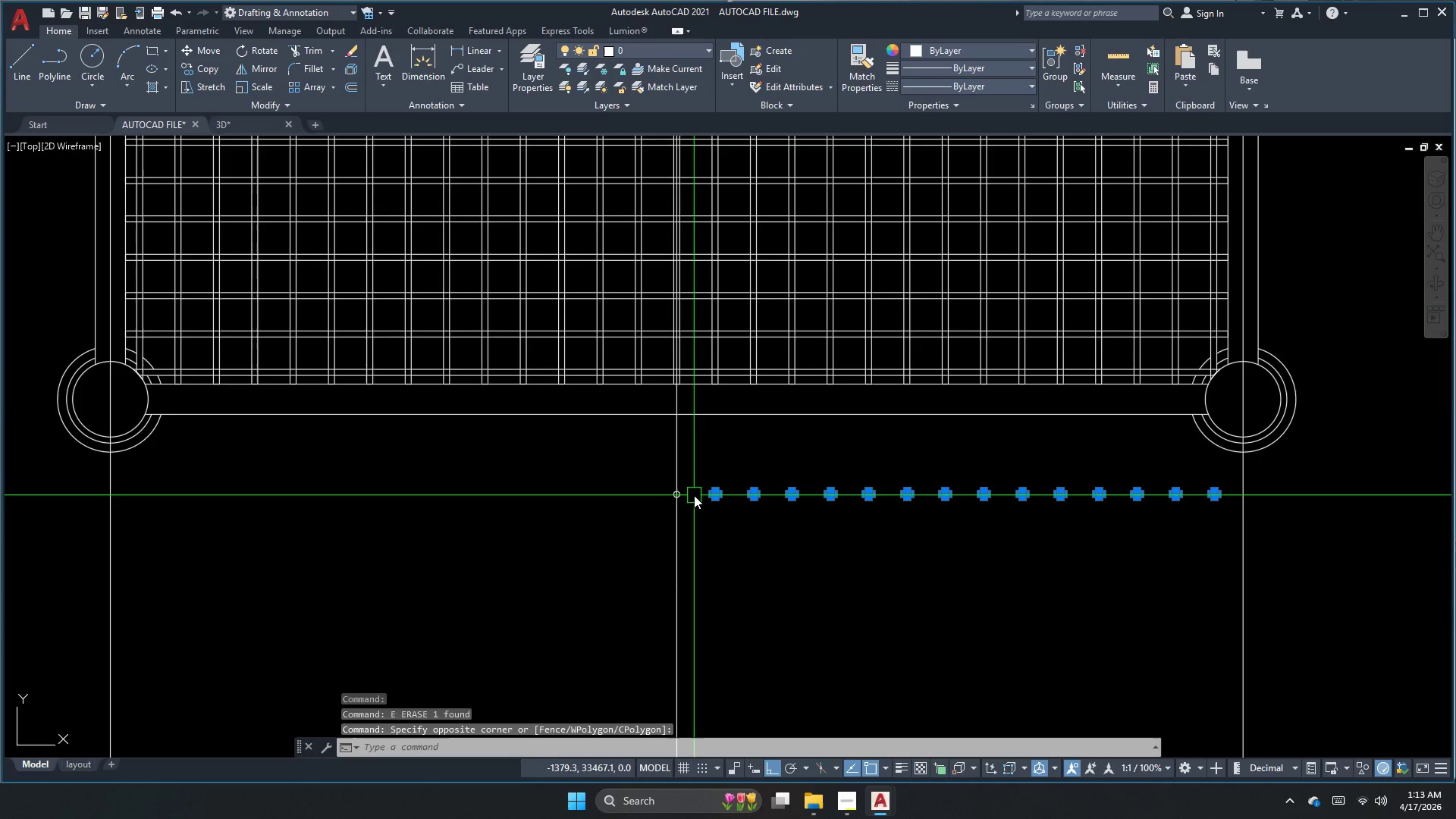 
type(mi )
 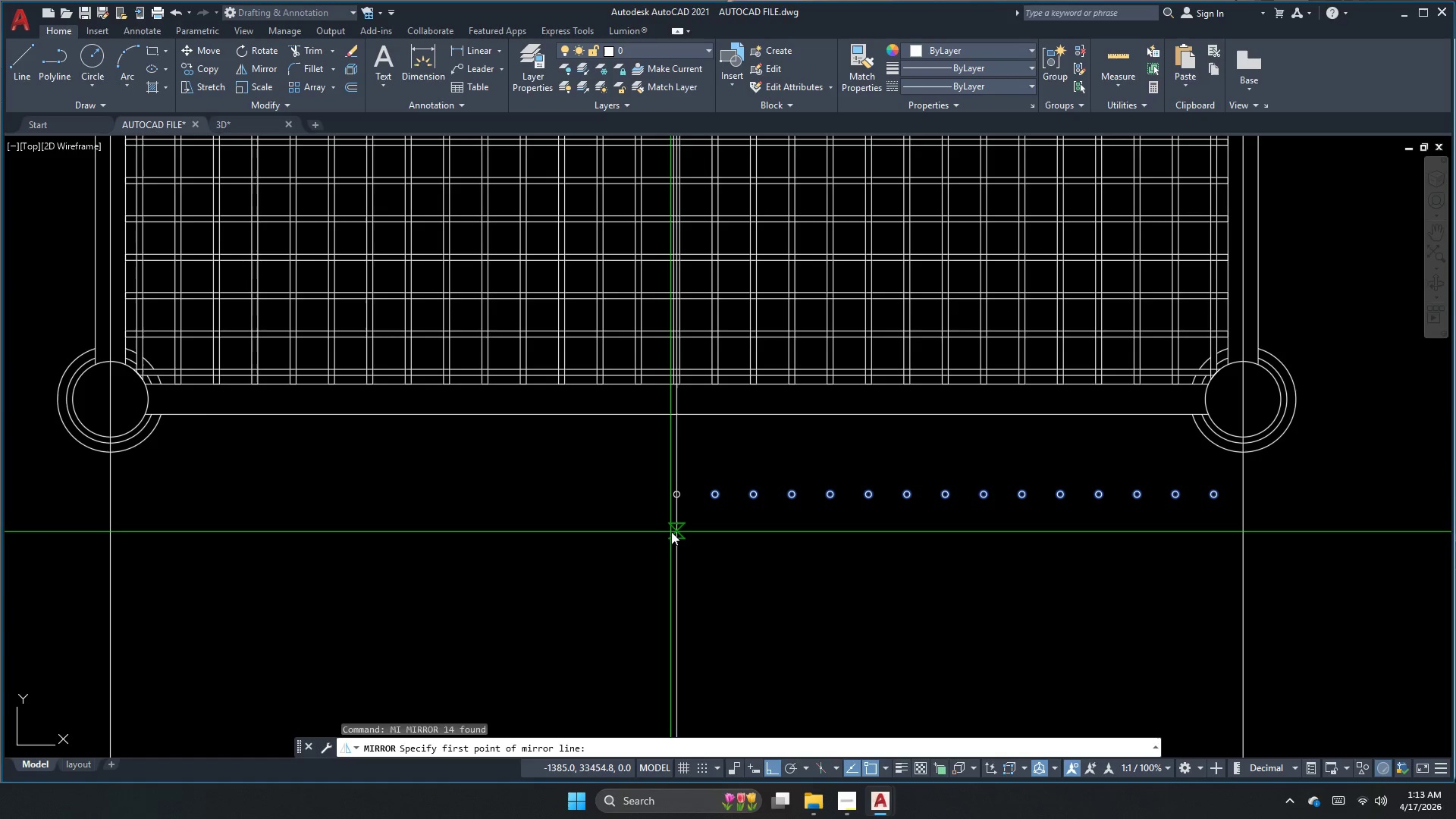 
left_click_drag(start_coordinate=[674, 526], to_coordinate=[674, 535])
 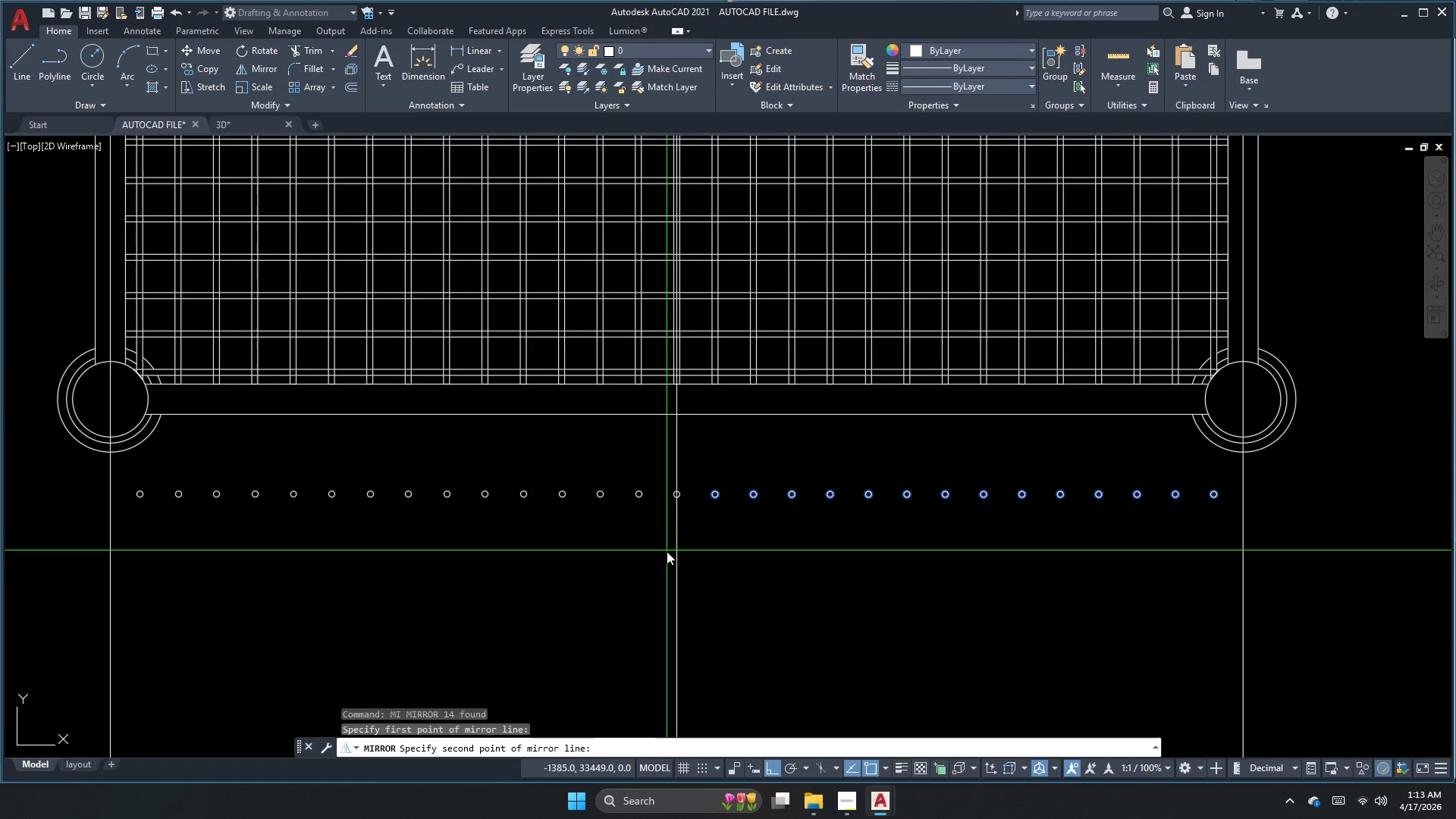 
double_click([667, 552])
 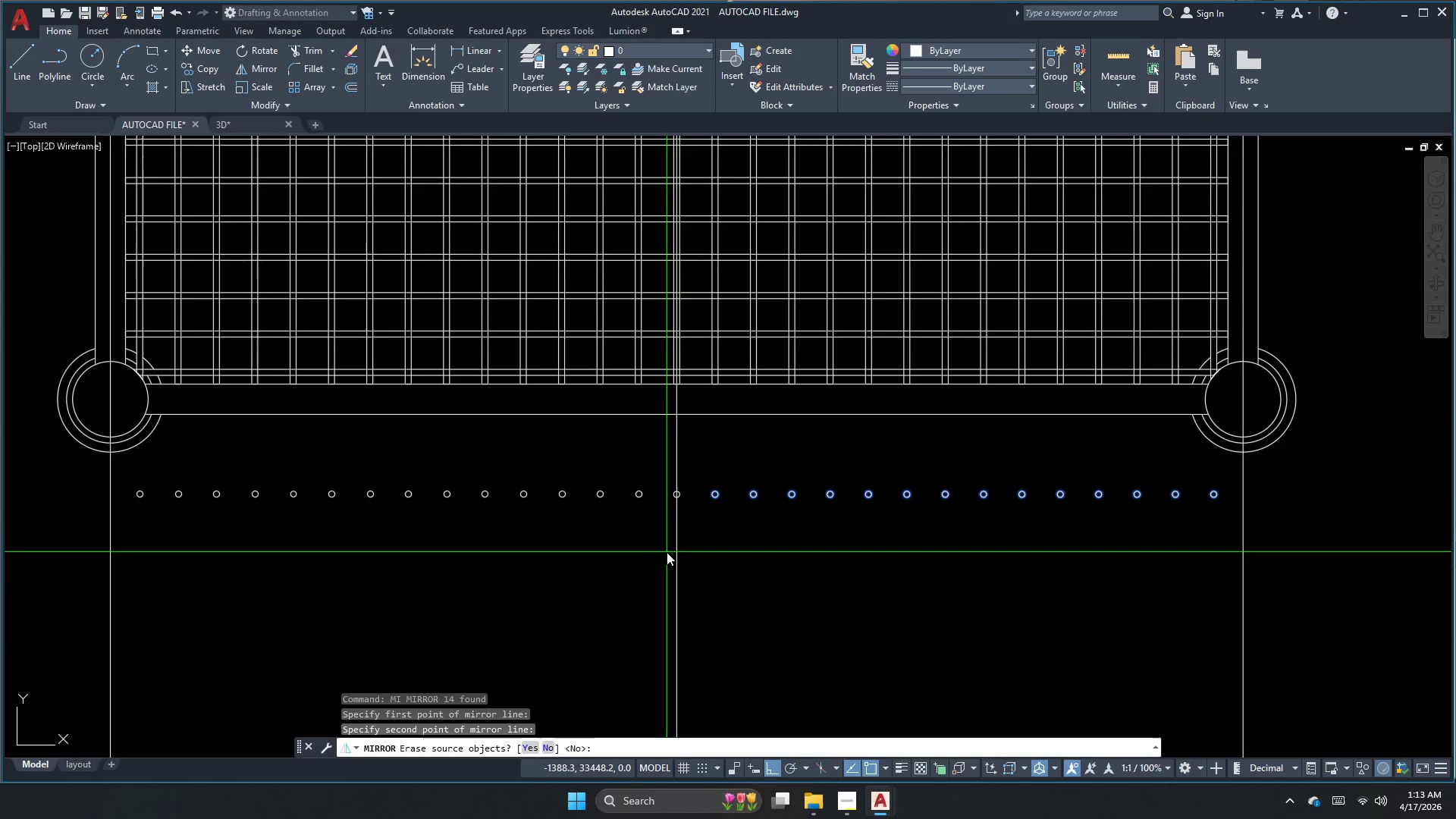 
scroll: coordinate [667, 552], scroll_direction: down, amount: 1.0
 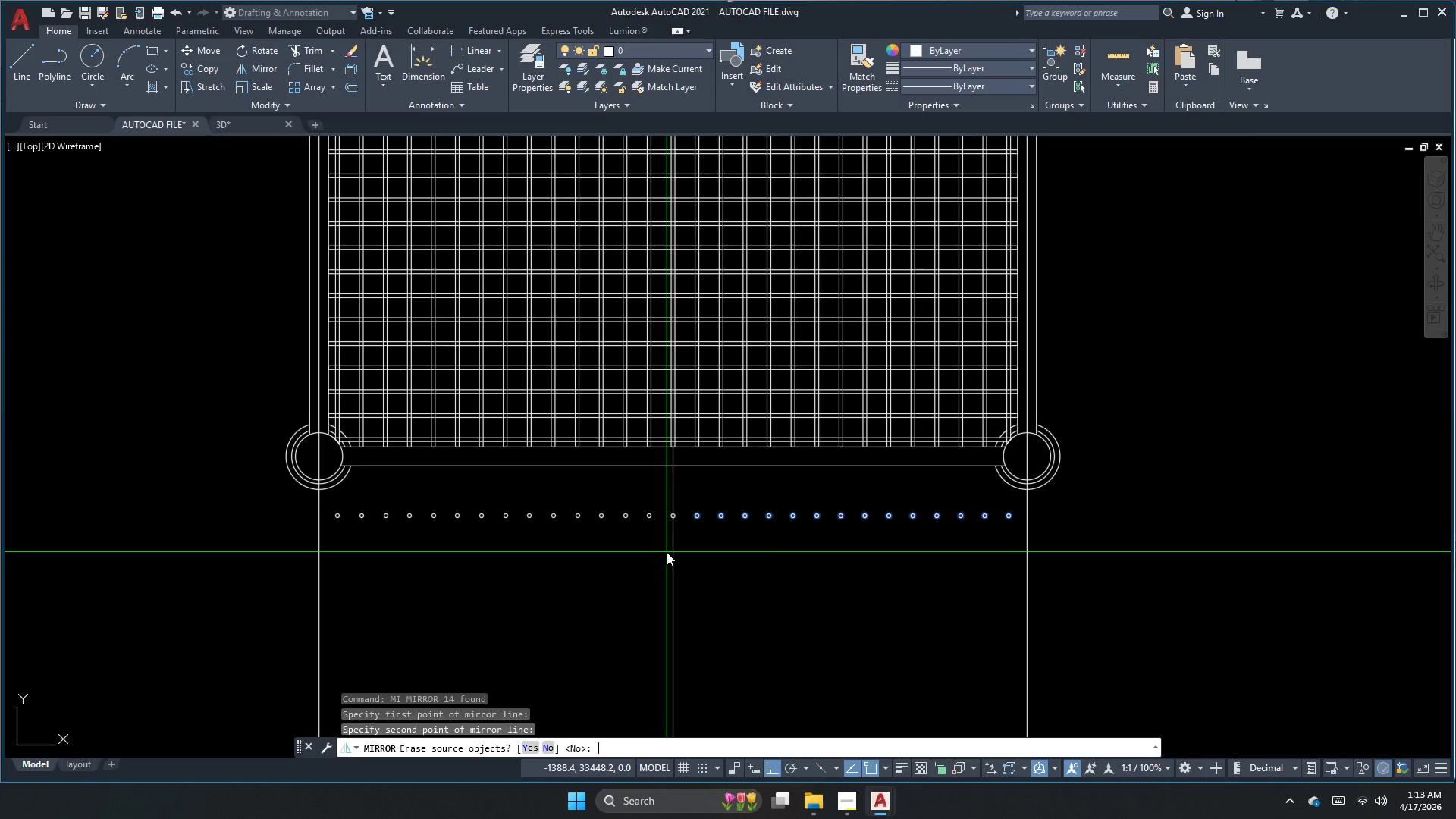 
key(N)
 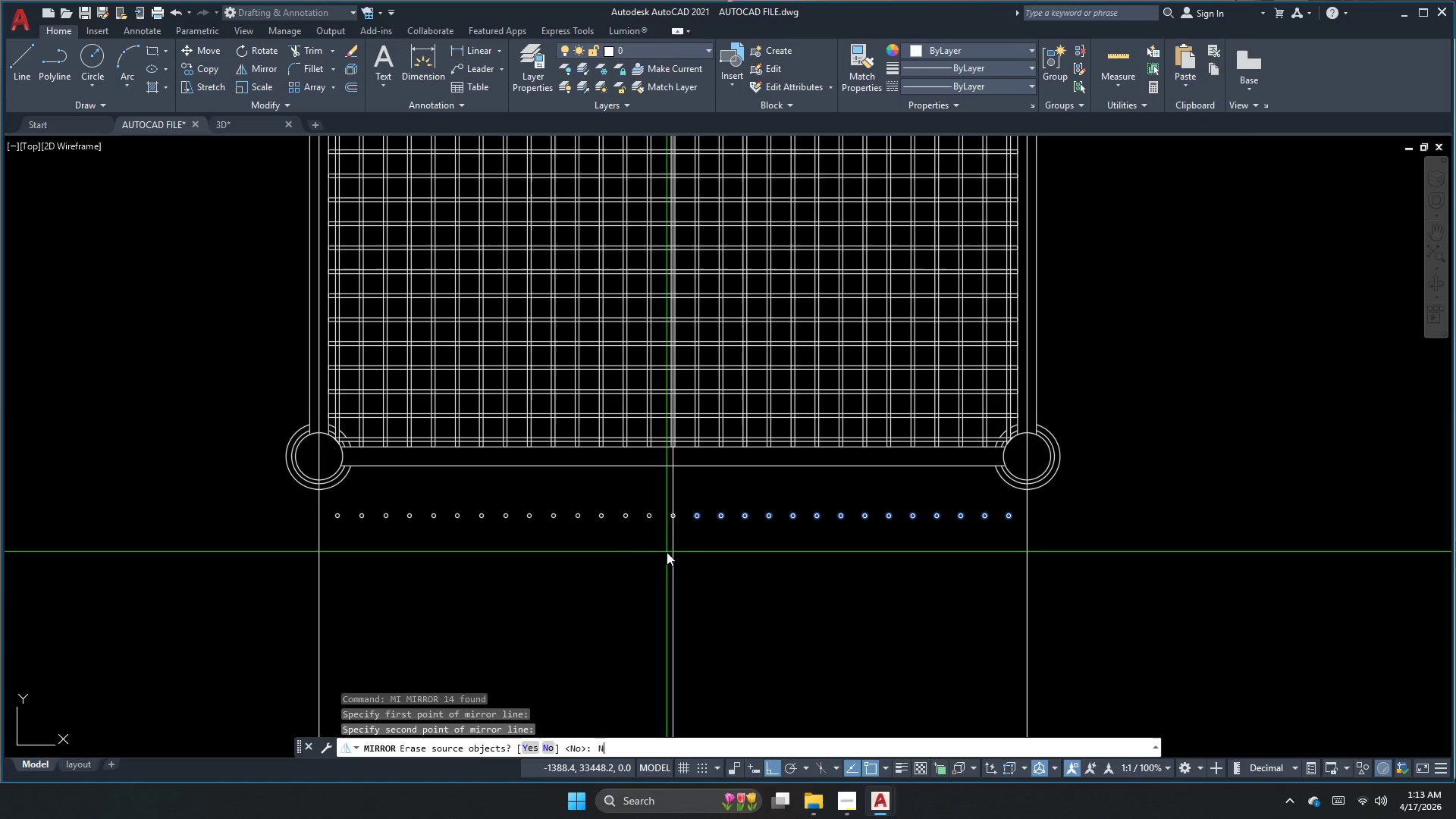 
key(Space)
 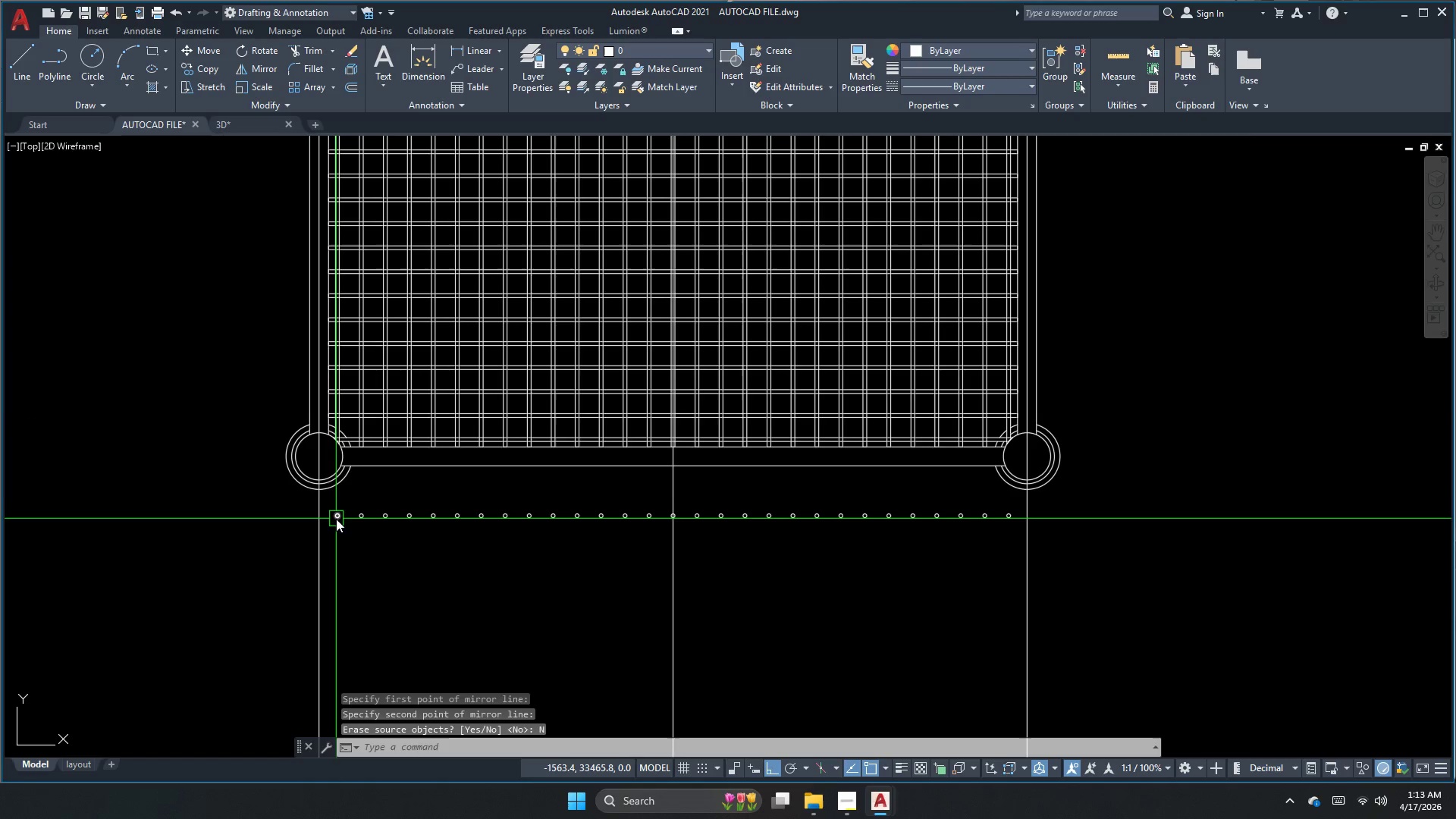 
key(Escape)
 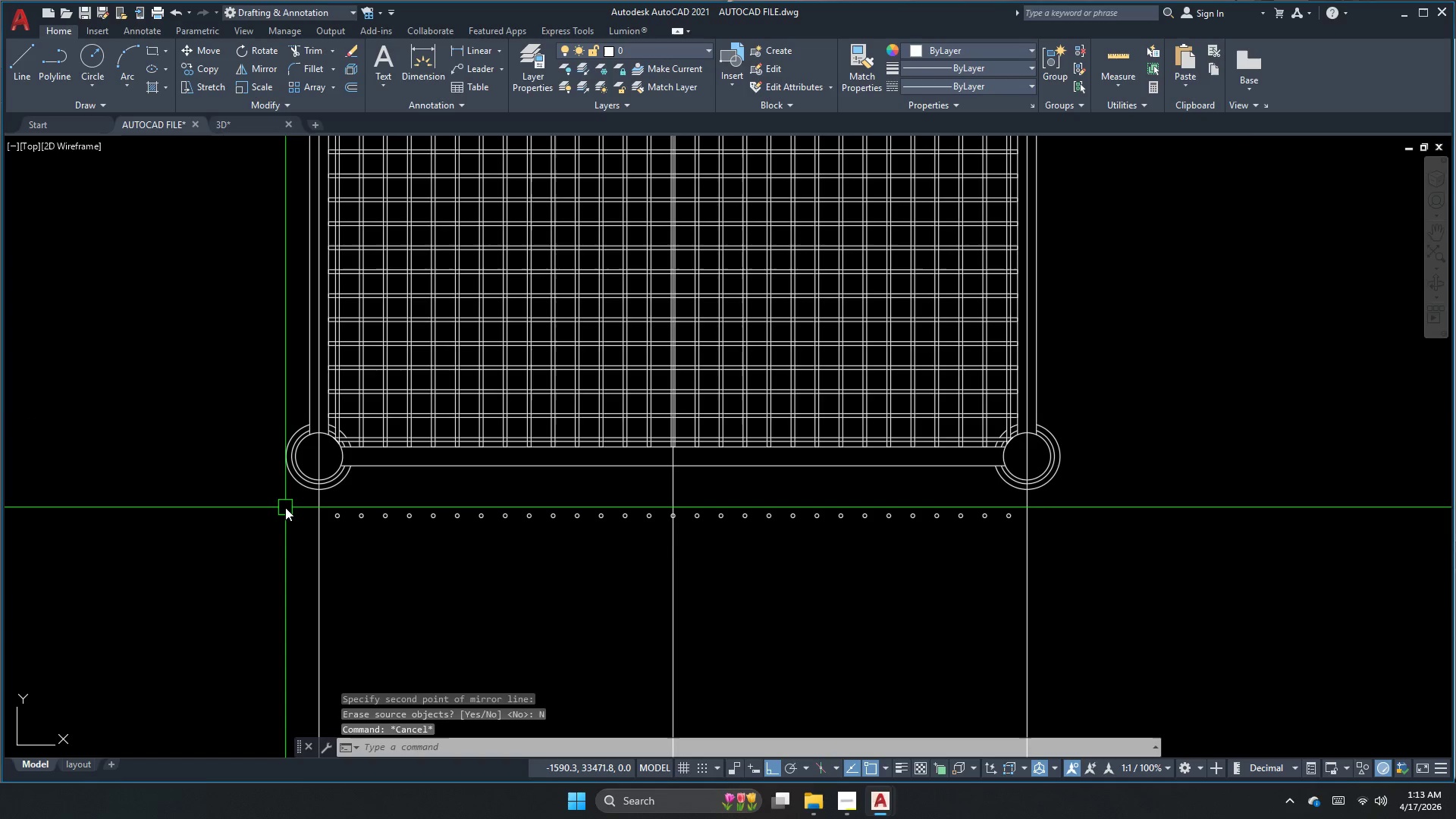 
key(Escape)
 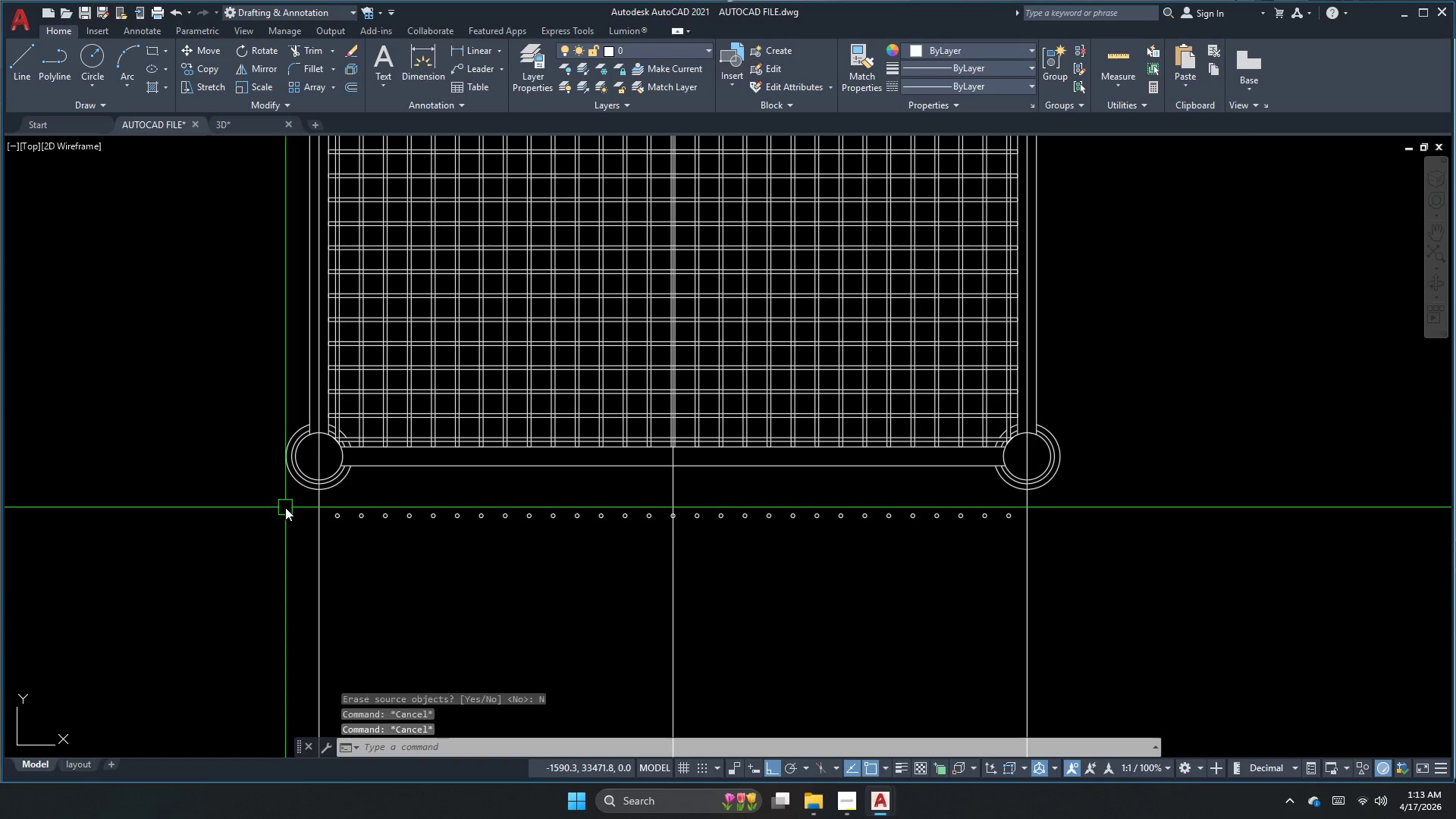 
left_click_drag(start_coordinate=[290, 505], to_coordinate=[342, 507])
 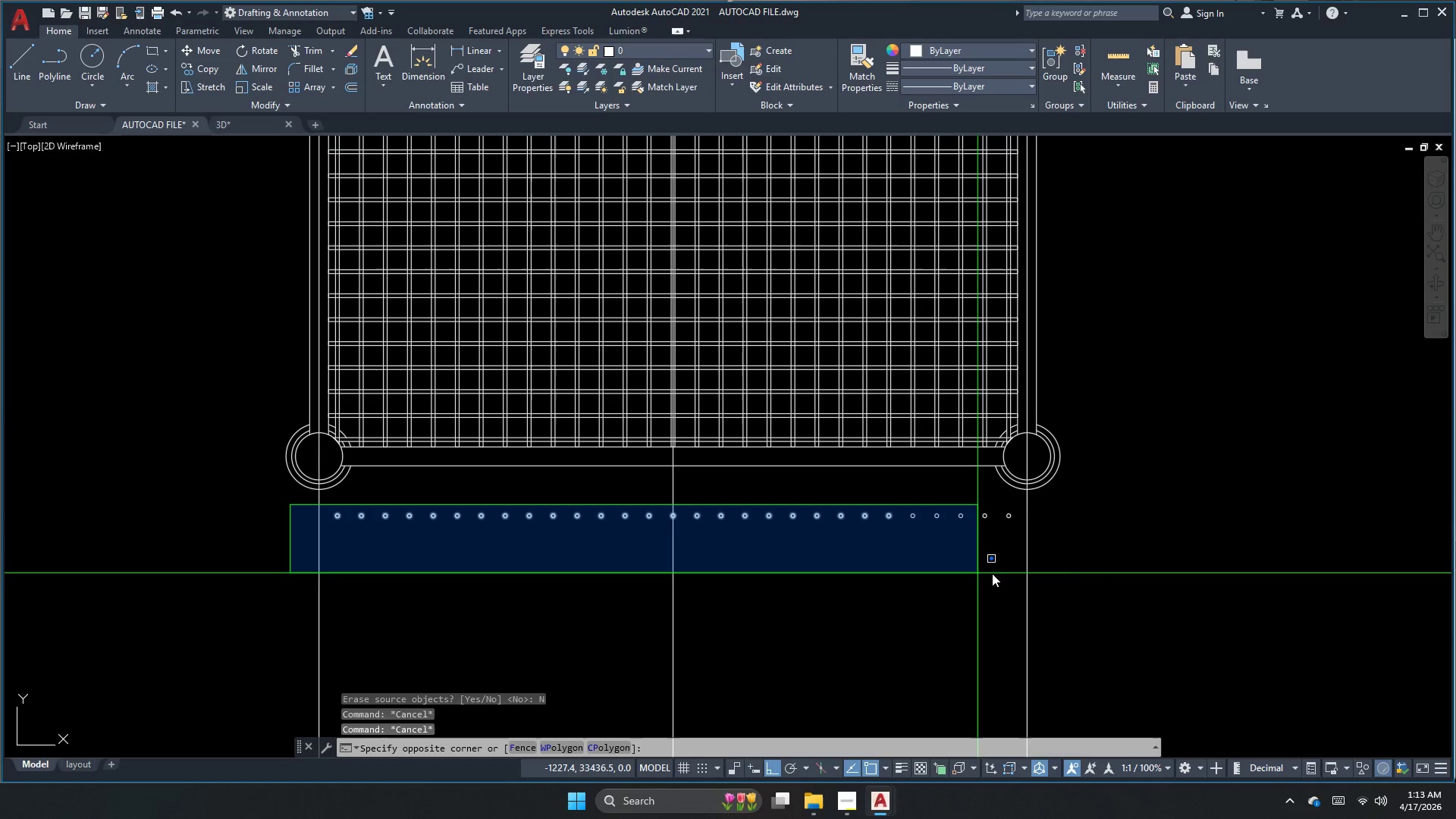 
left_click([1160, 570])
 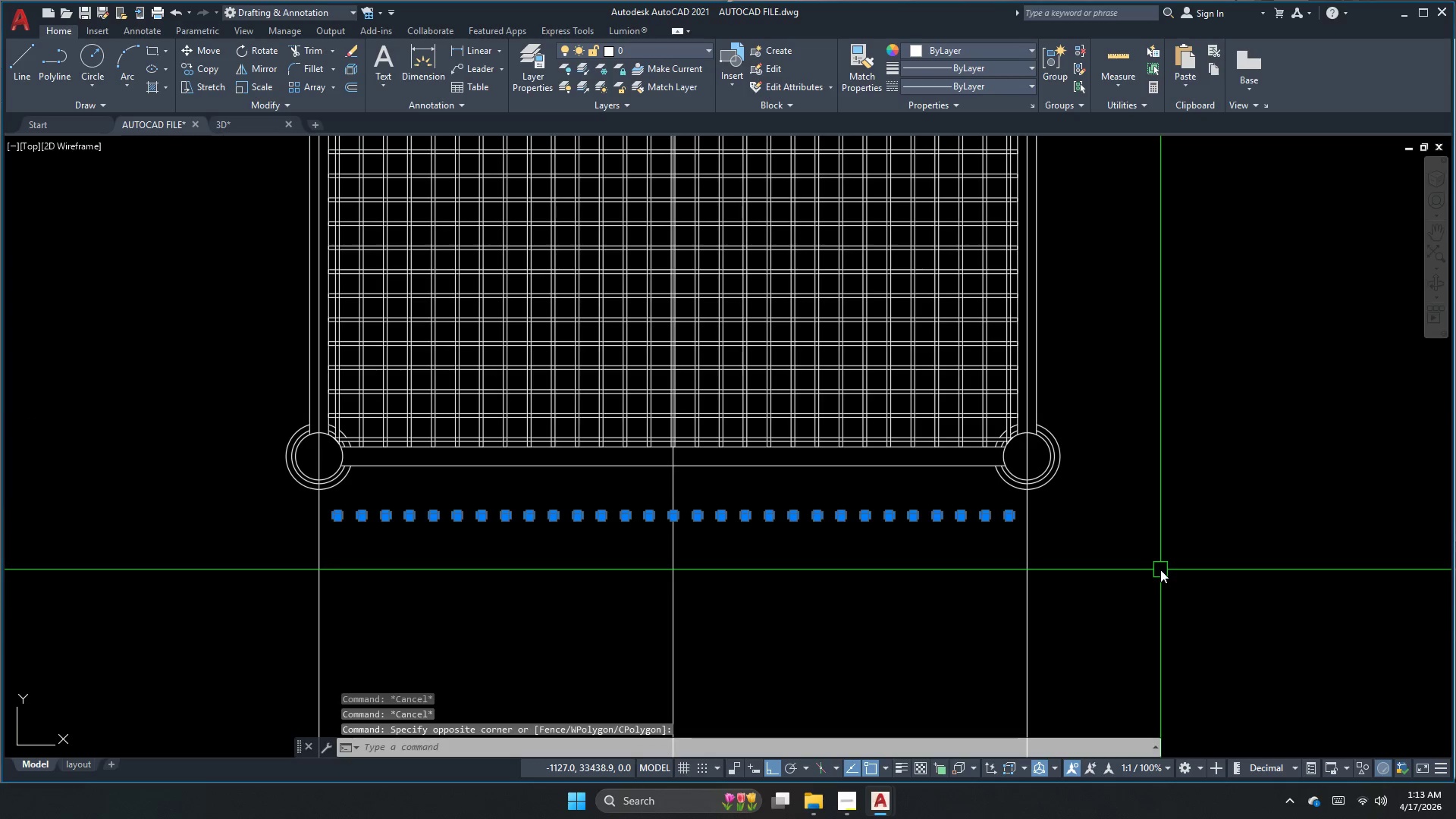 
key(M)
 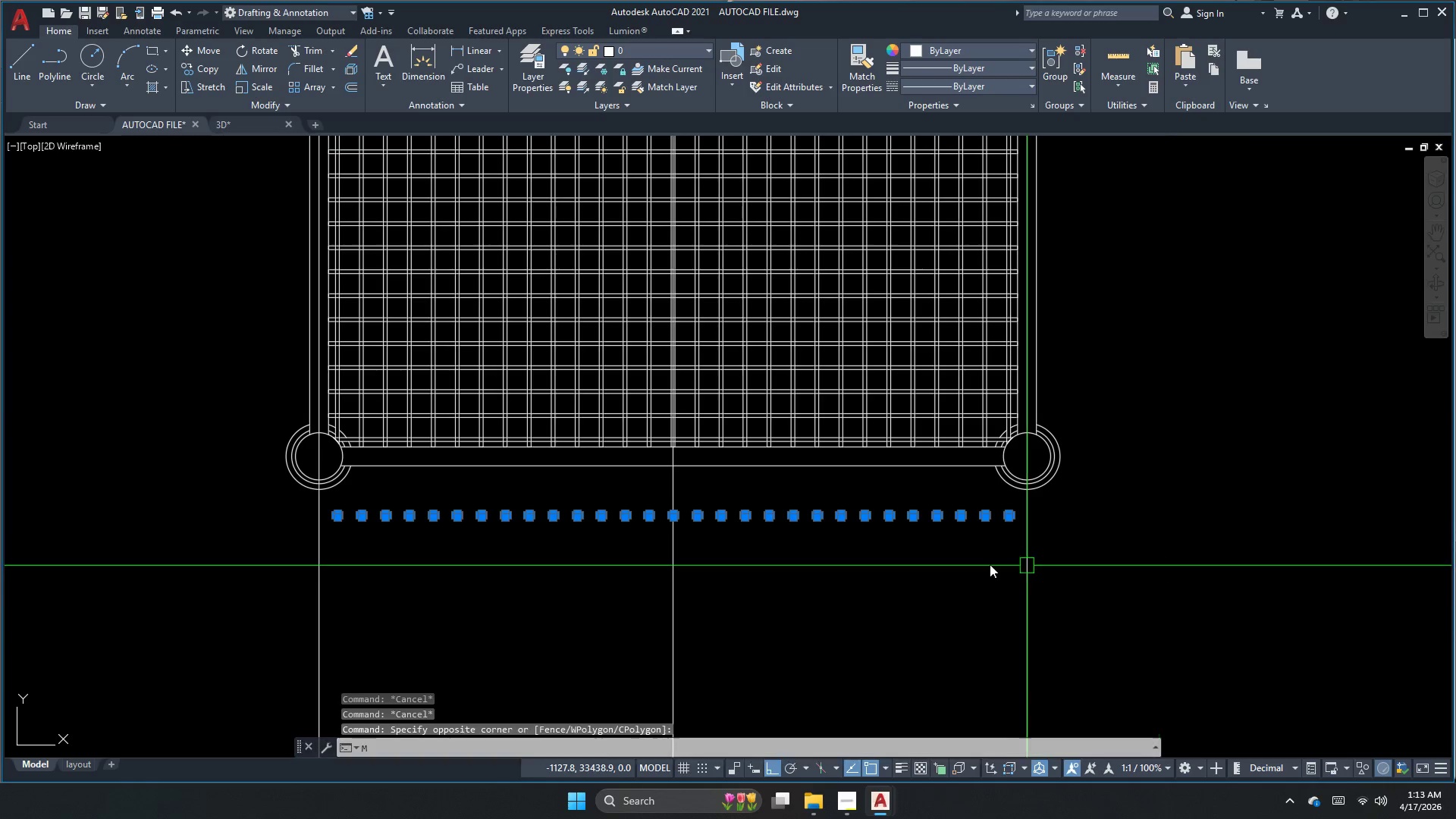 
key(Space)
 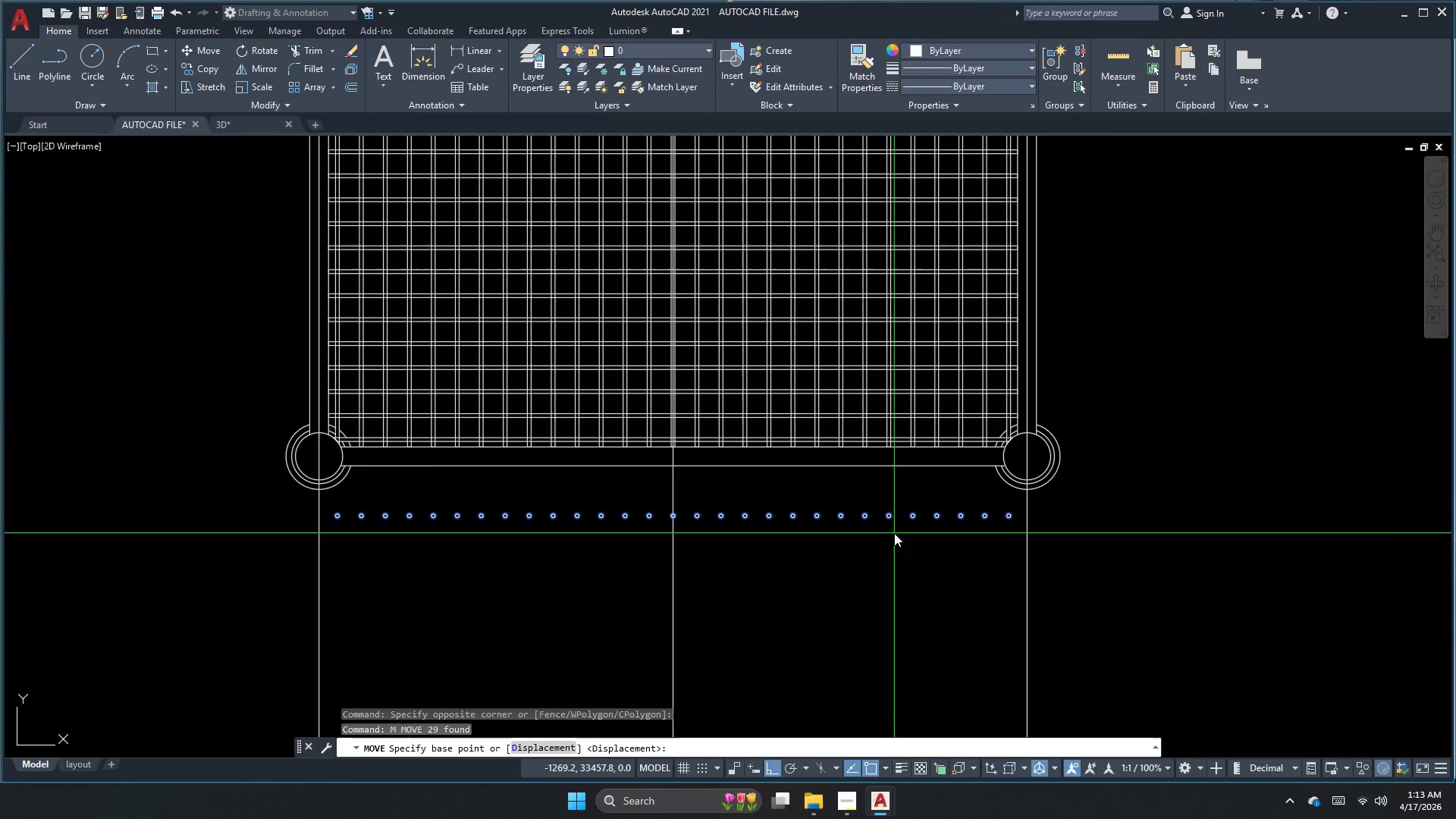 
scroll: coordinate [905, 533], scroll_direction: up, amount: 4.0
 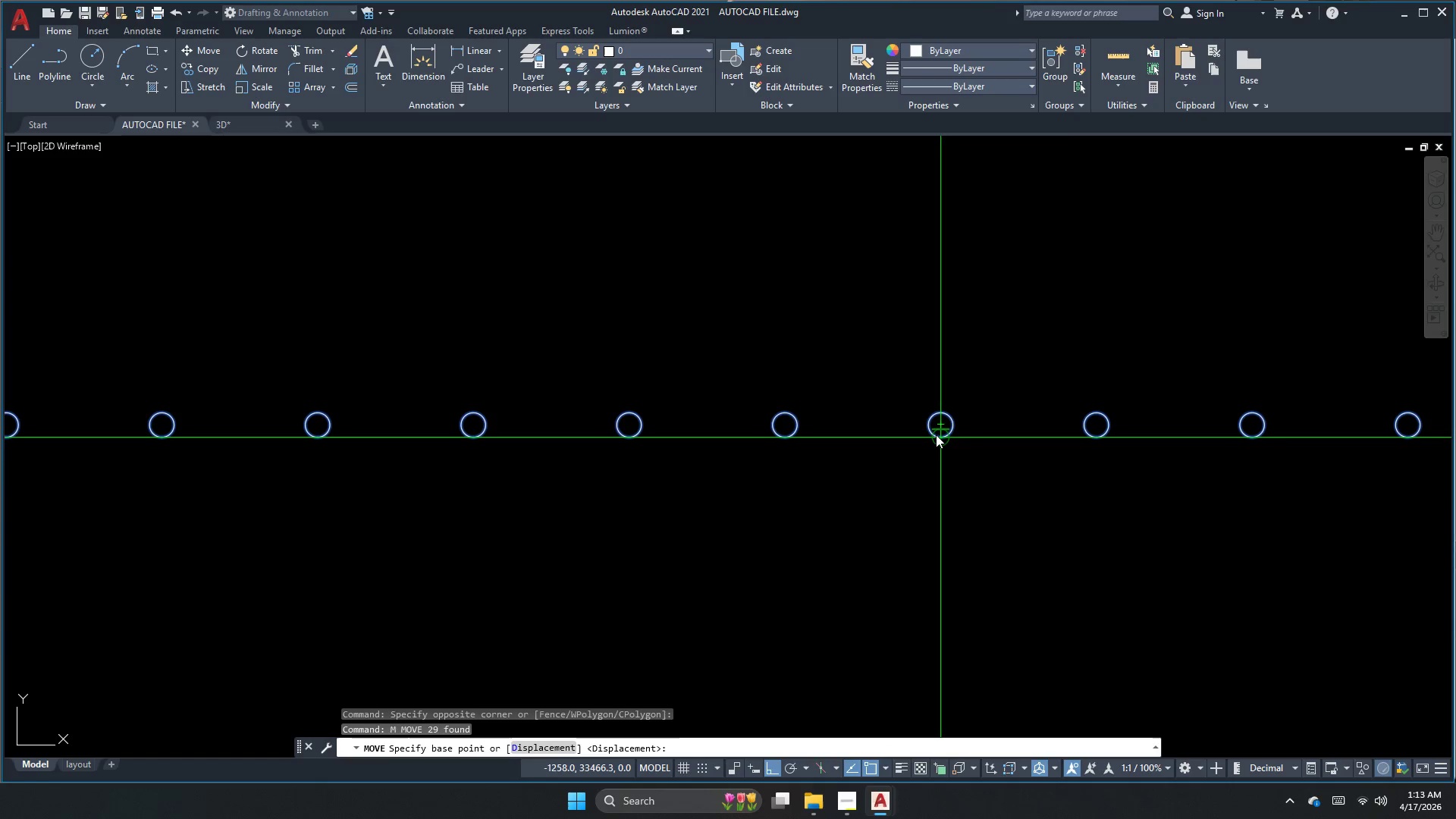 
left_click([940, 434])
 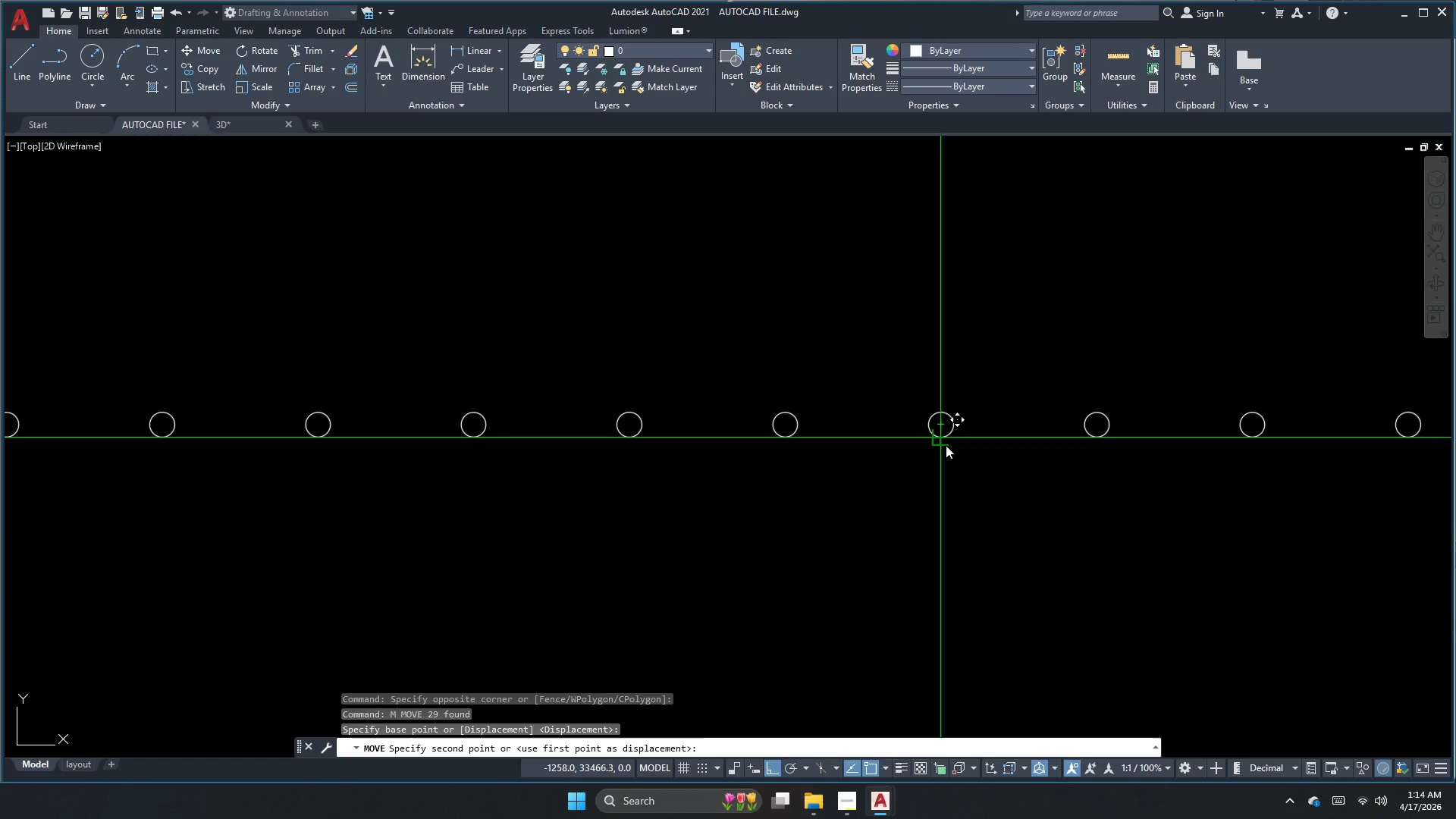 
key(Escape)
 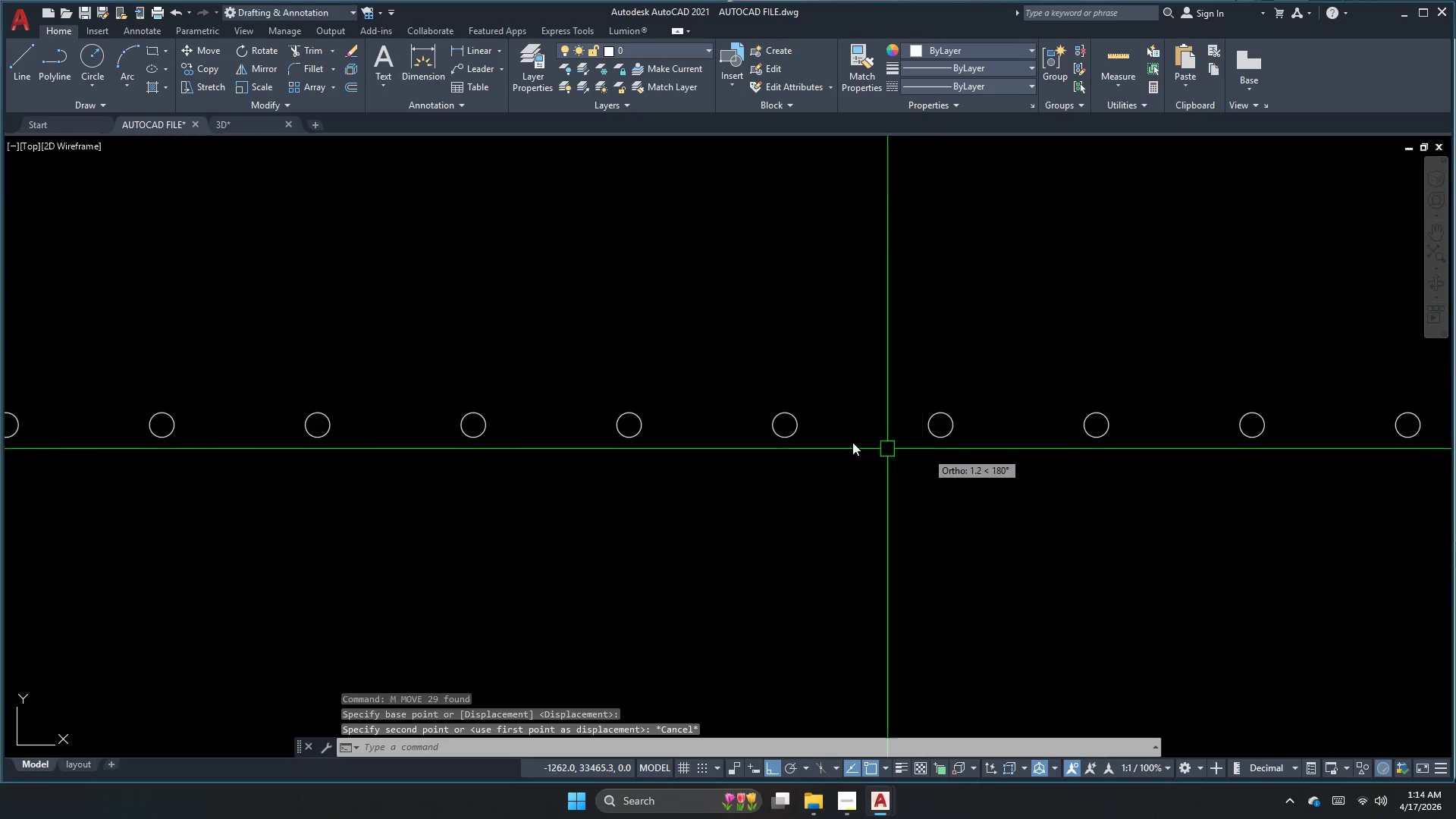 
scroll: coordinate [834, 440], scroll_direction: down, amount: 3.0
 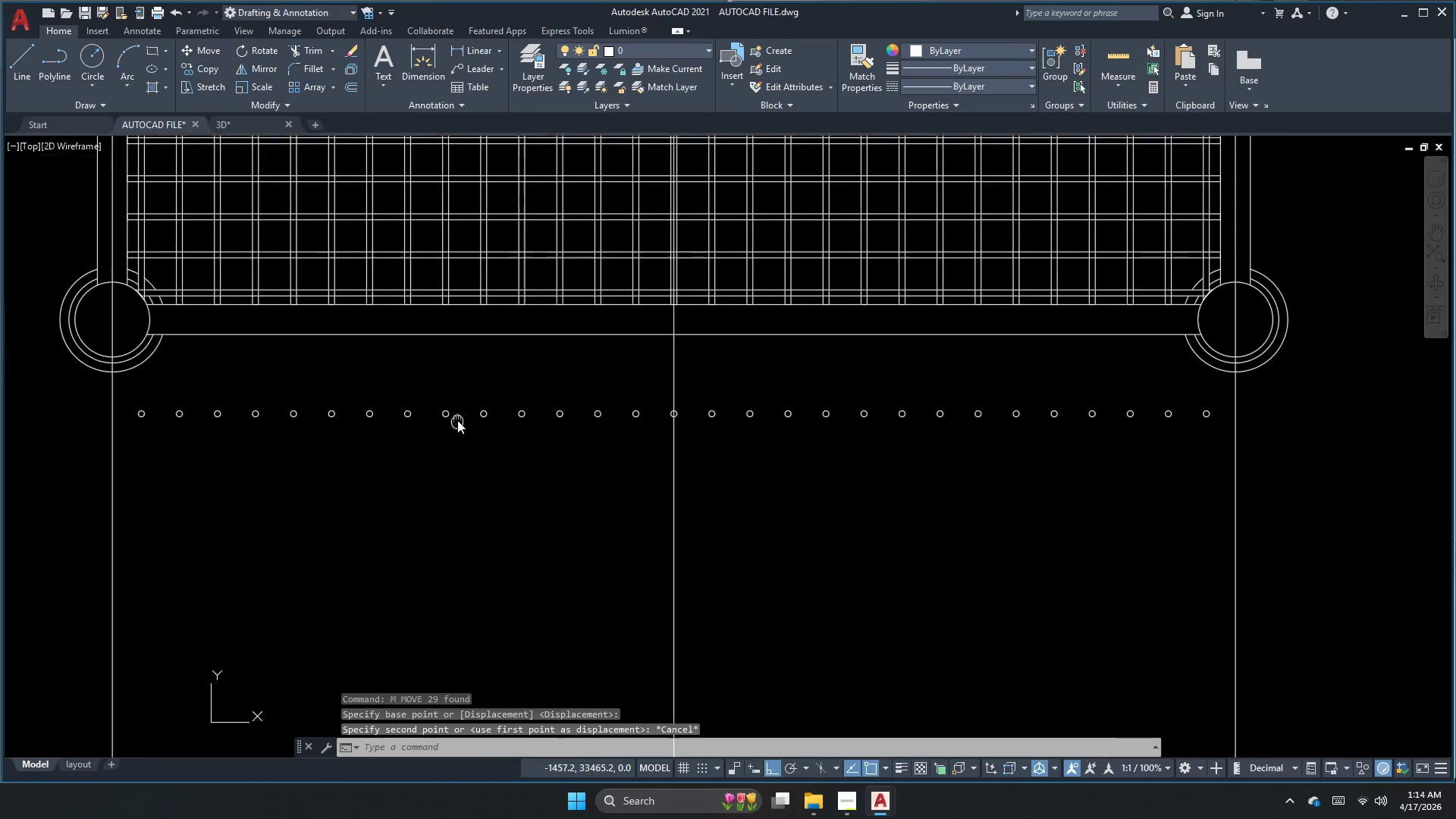 
key(Escape)
 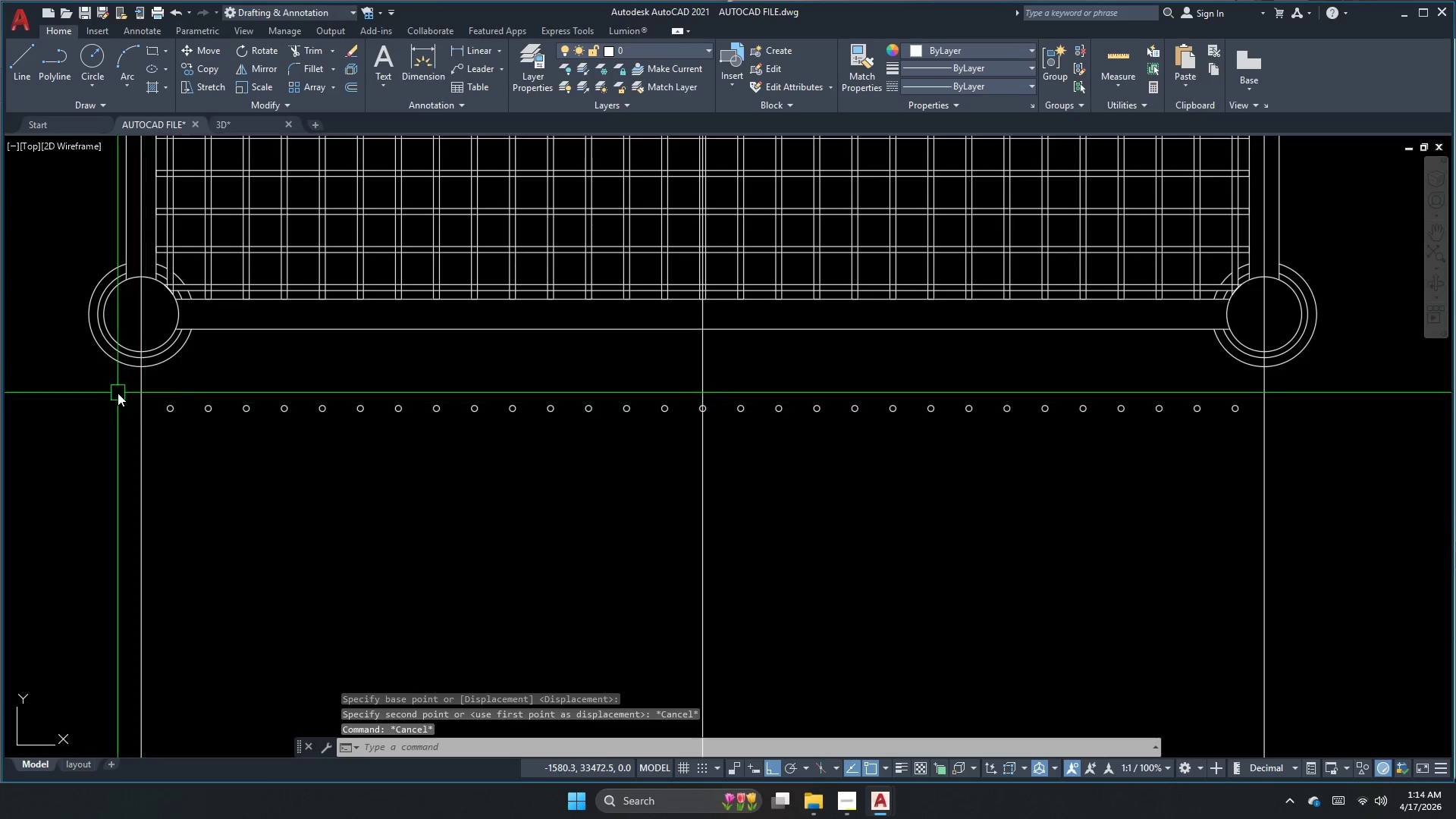 
left_click_drag(start_coordinate=[118, 393], to_coordinate=[121, 391])
 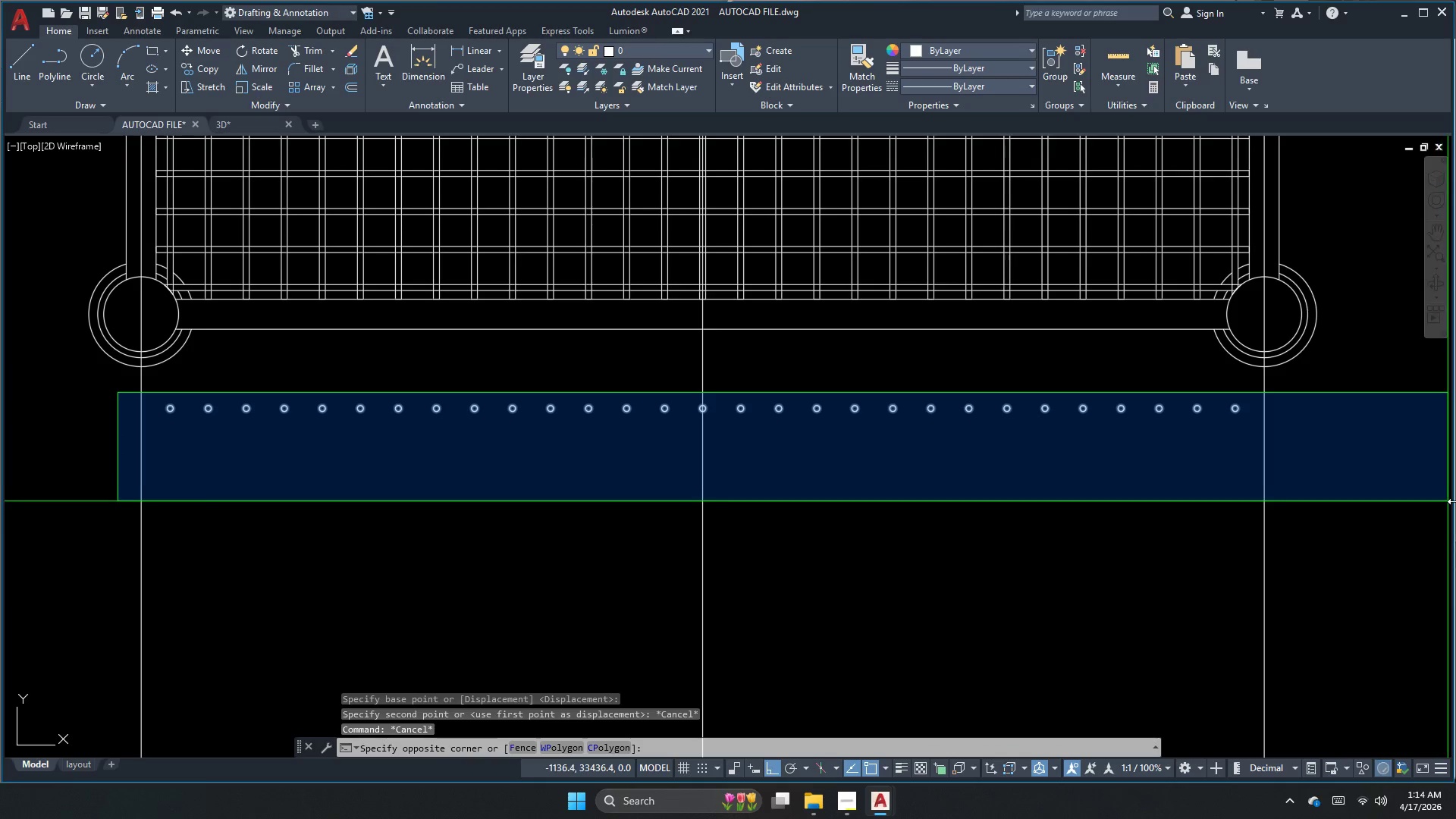 
left_click([1455, 501])
 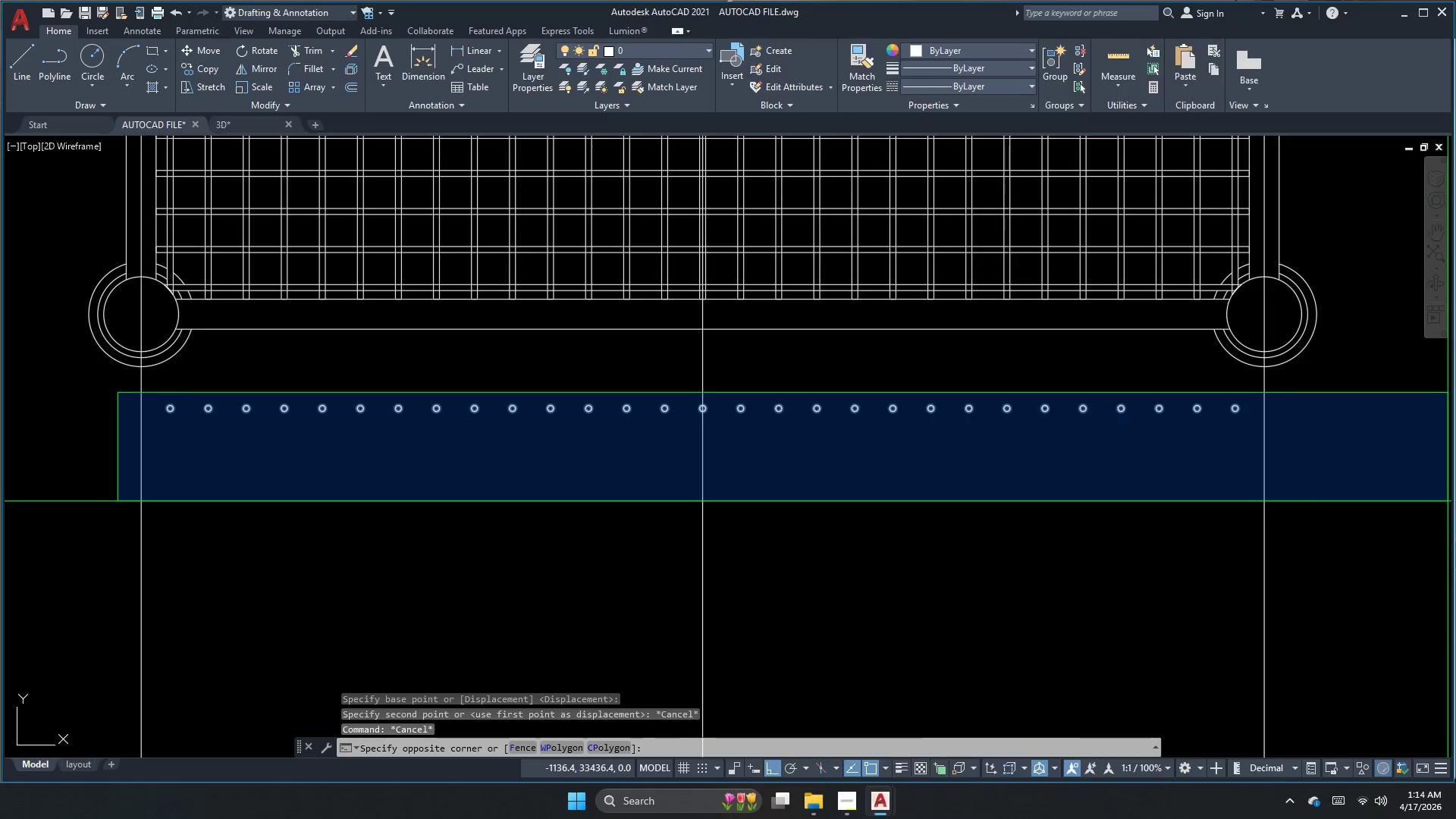 
key(M)